 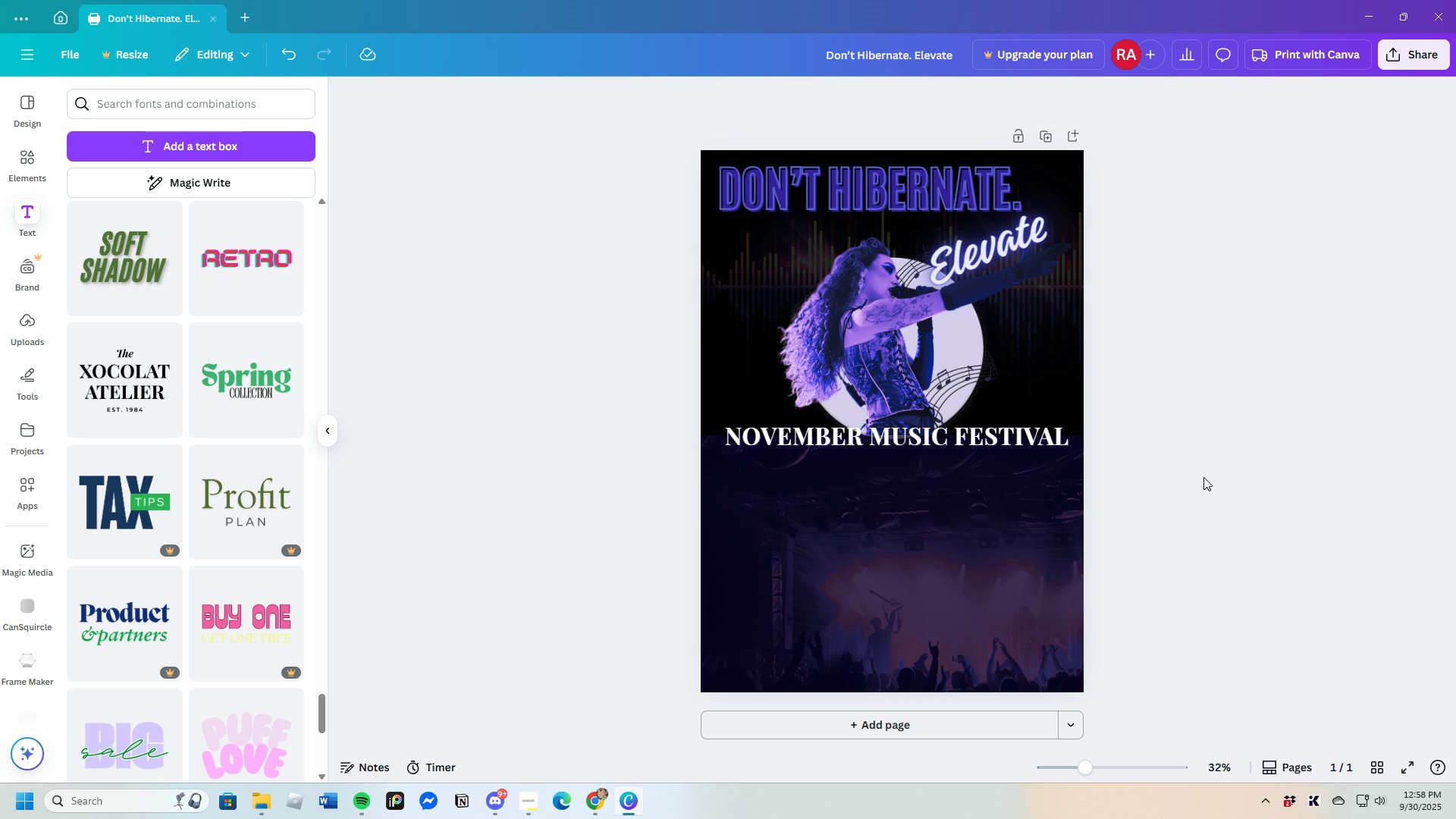 
left_click([1294, 415])
 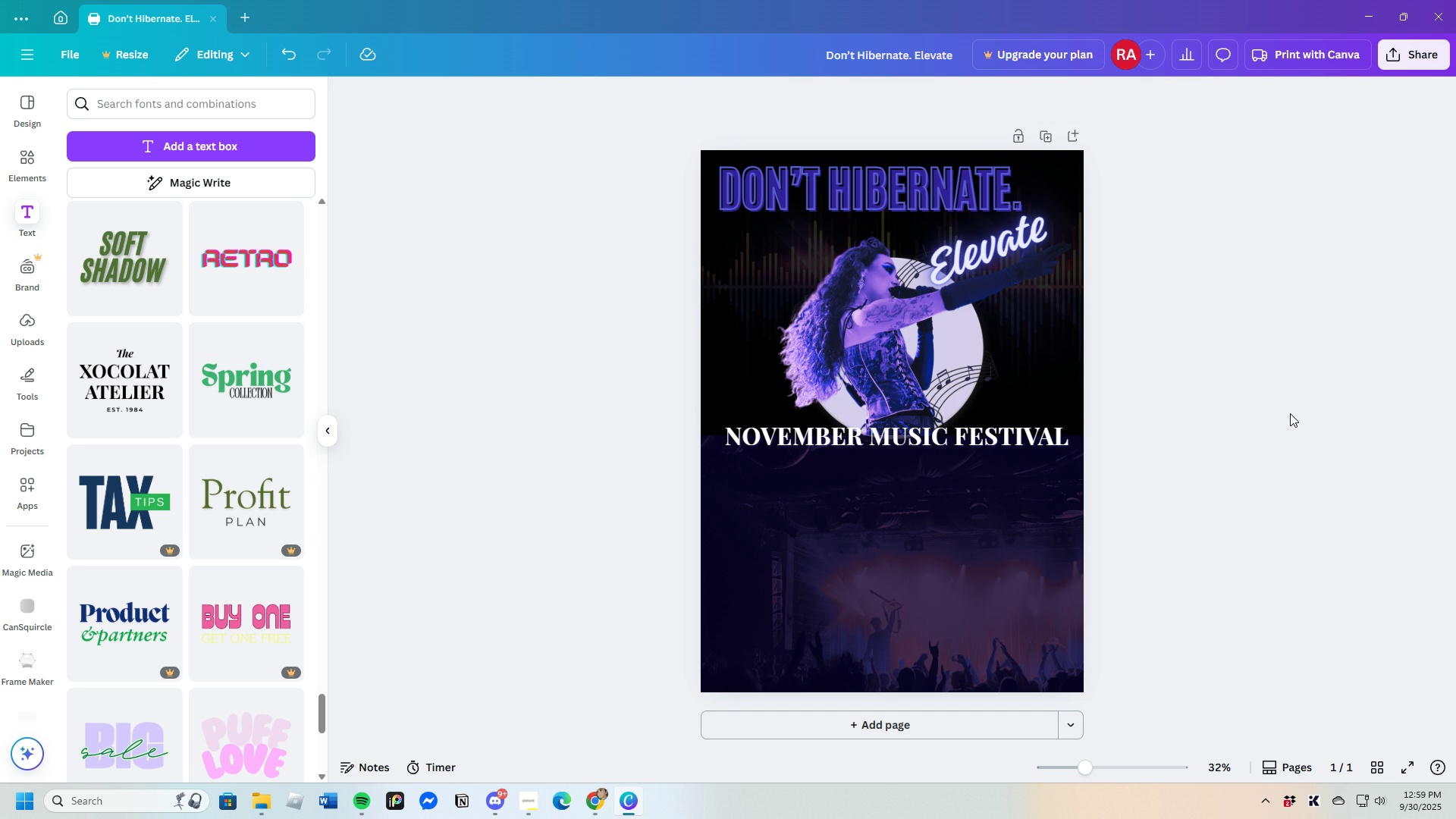 
scroll: coordinate [1204, 454], scroll_direction: down, amount: 2.0
 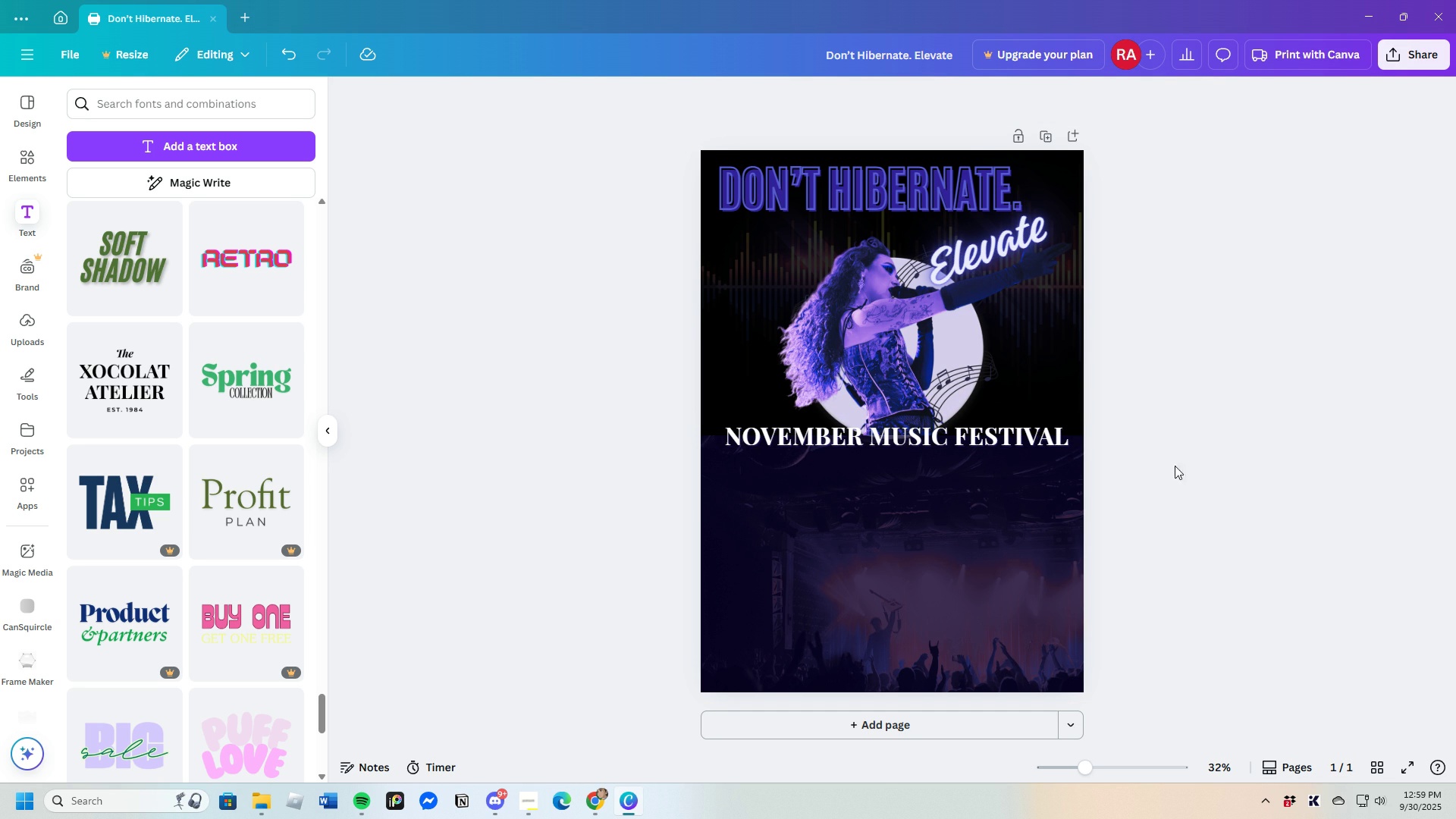 
left_click([1012, 441])
 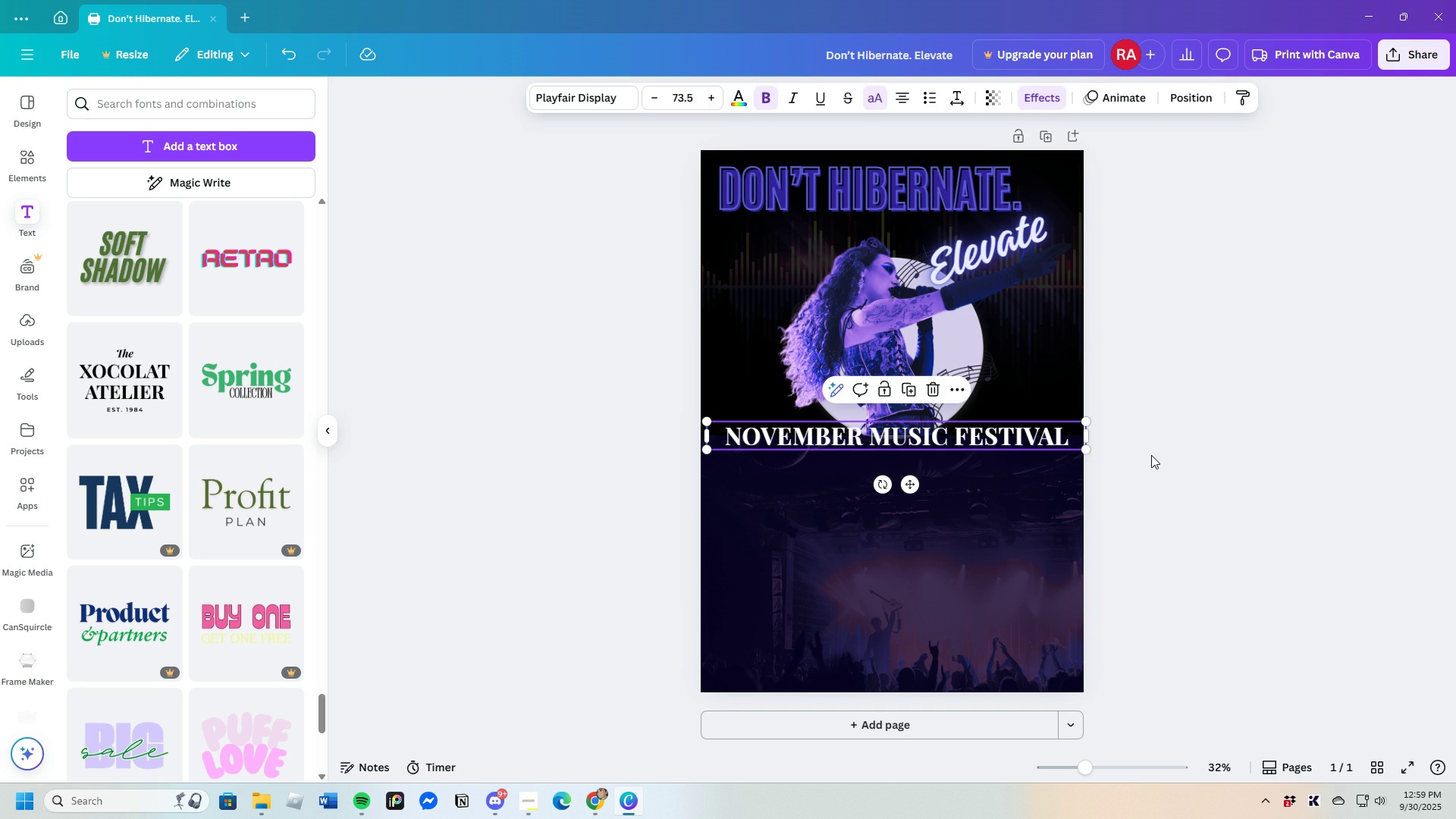 
left_click([1151, 455])
 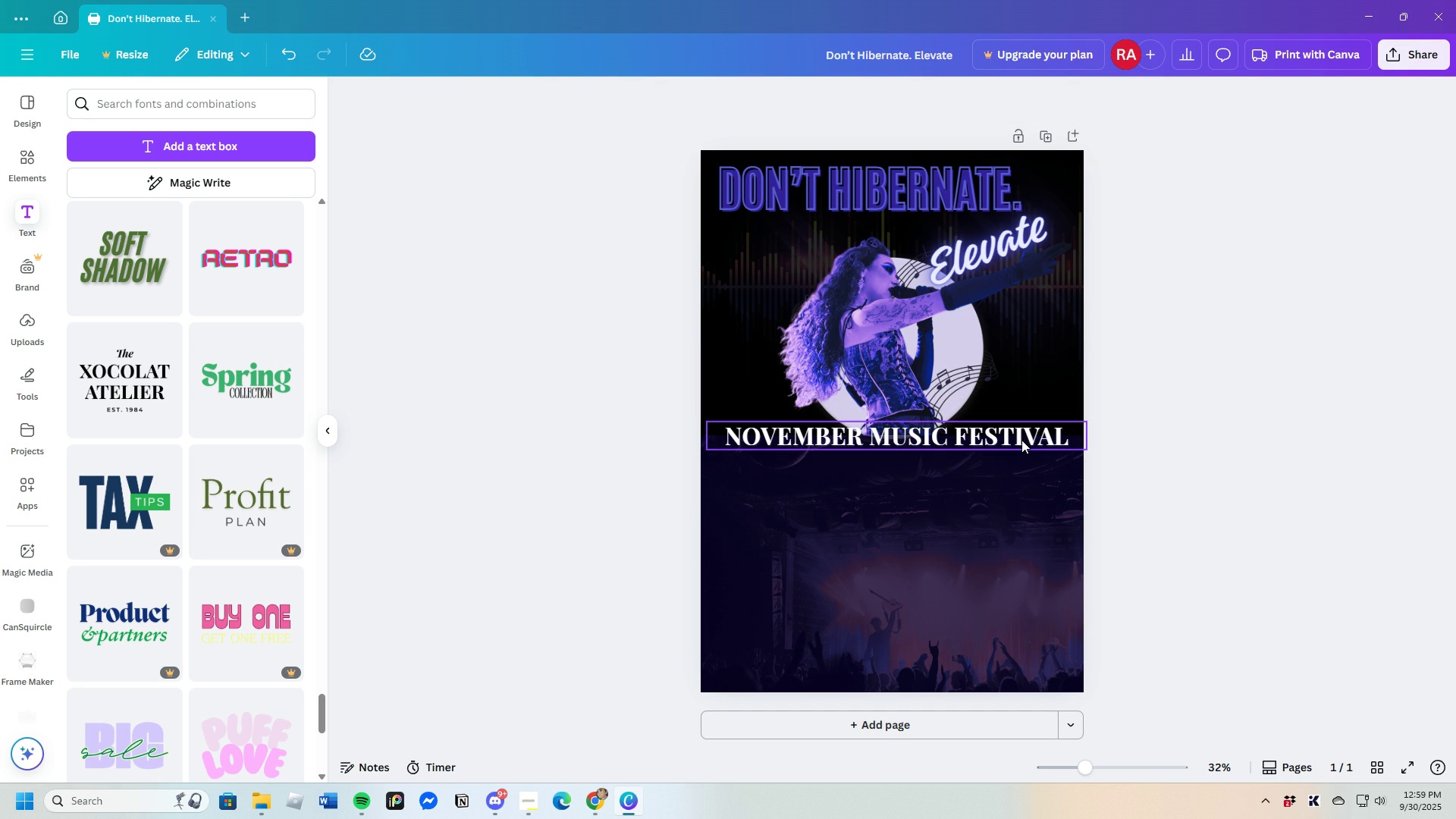 
left_click([1021, 438])